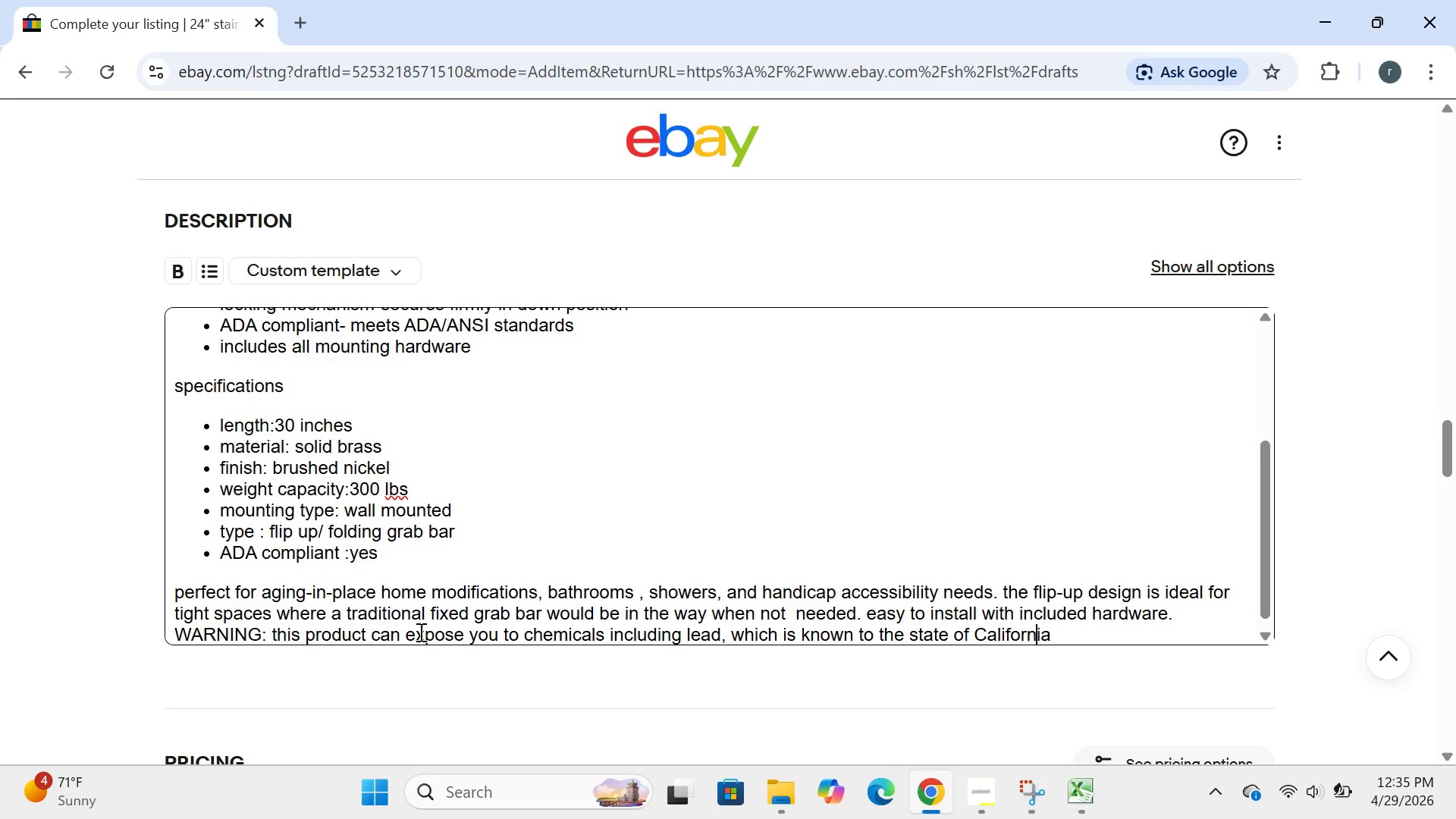 
key(ArrowRight)
 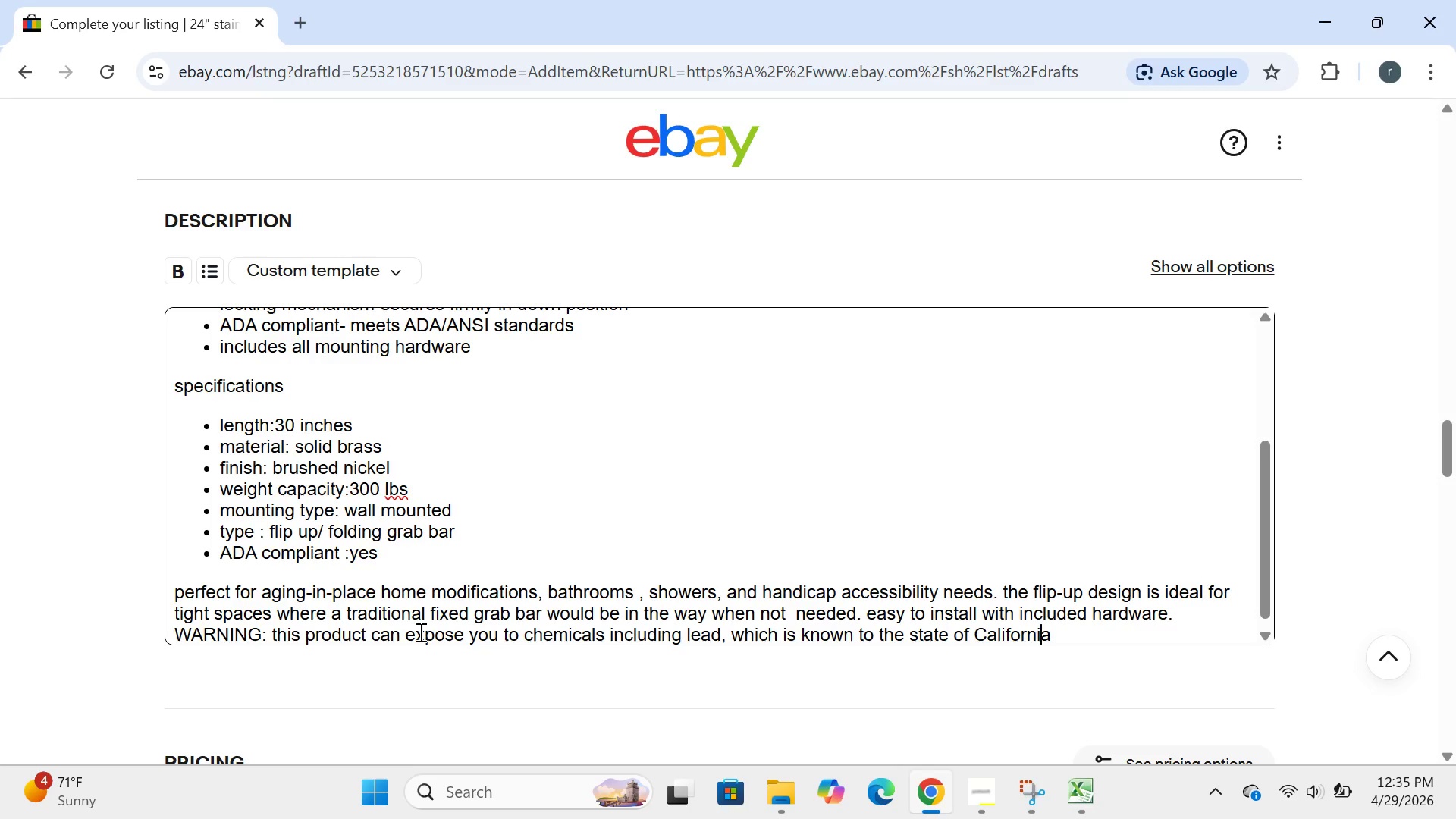 
key(ArrowRight)
 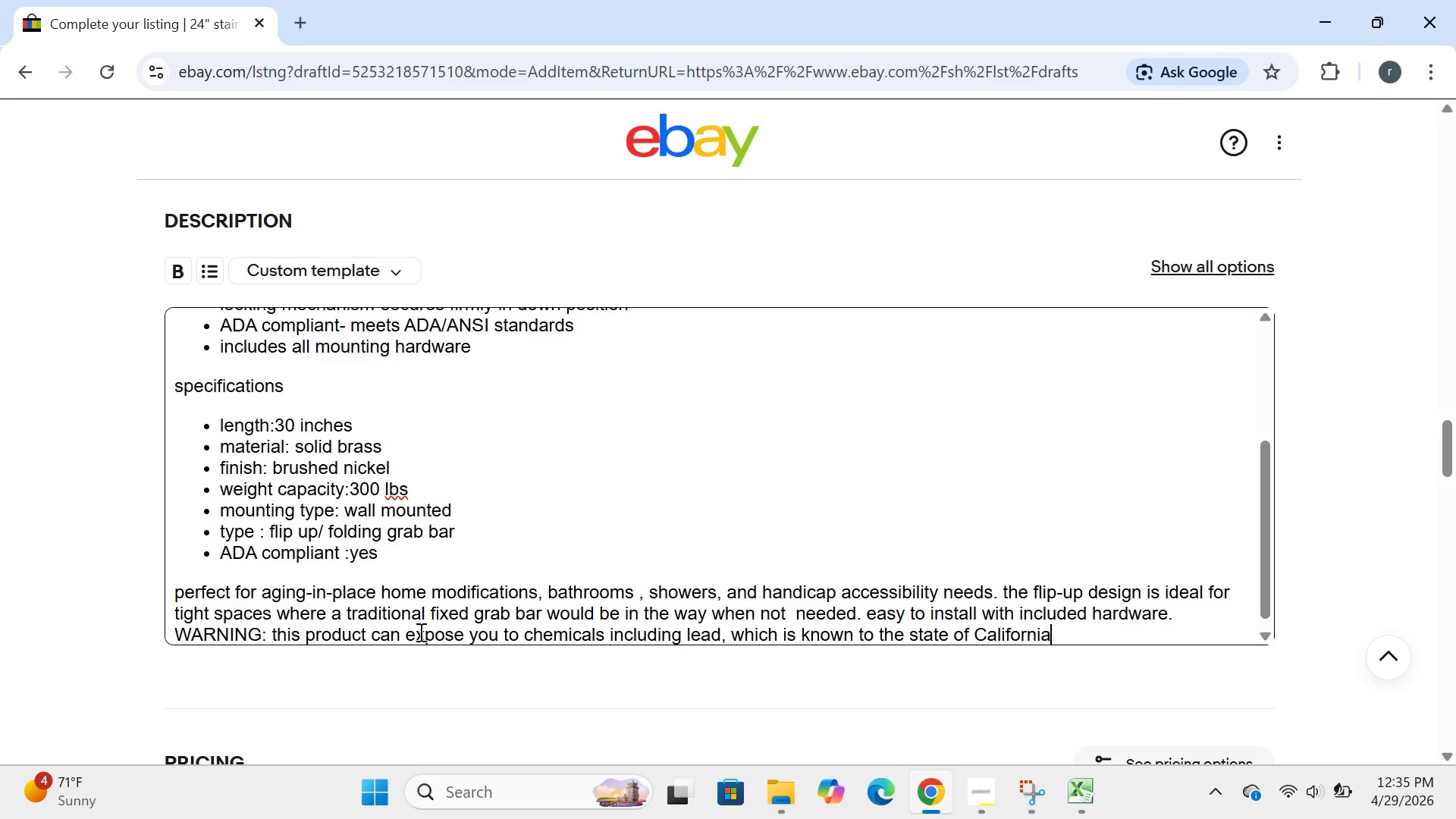 
key(ArrowRight)
 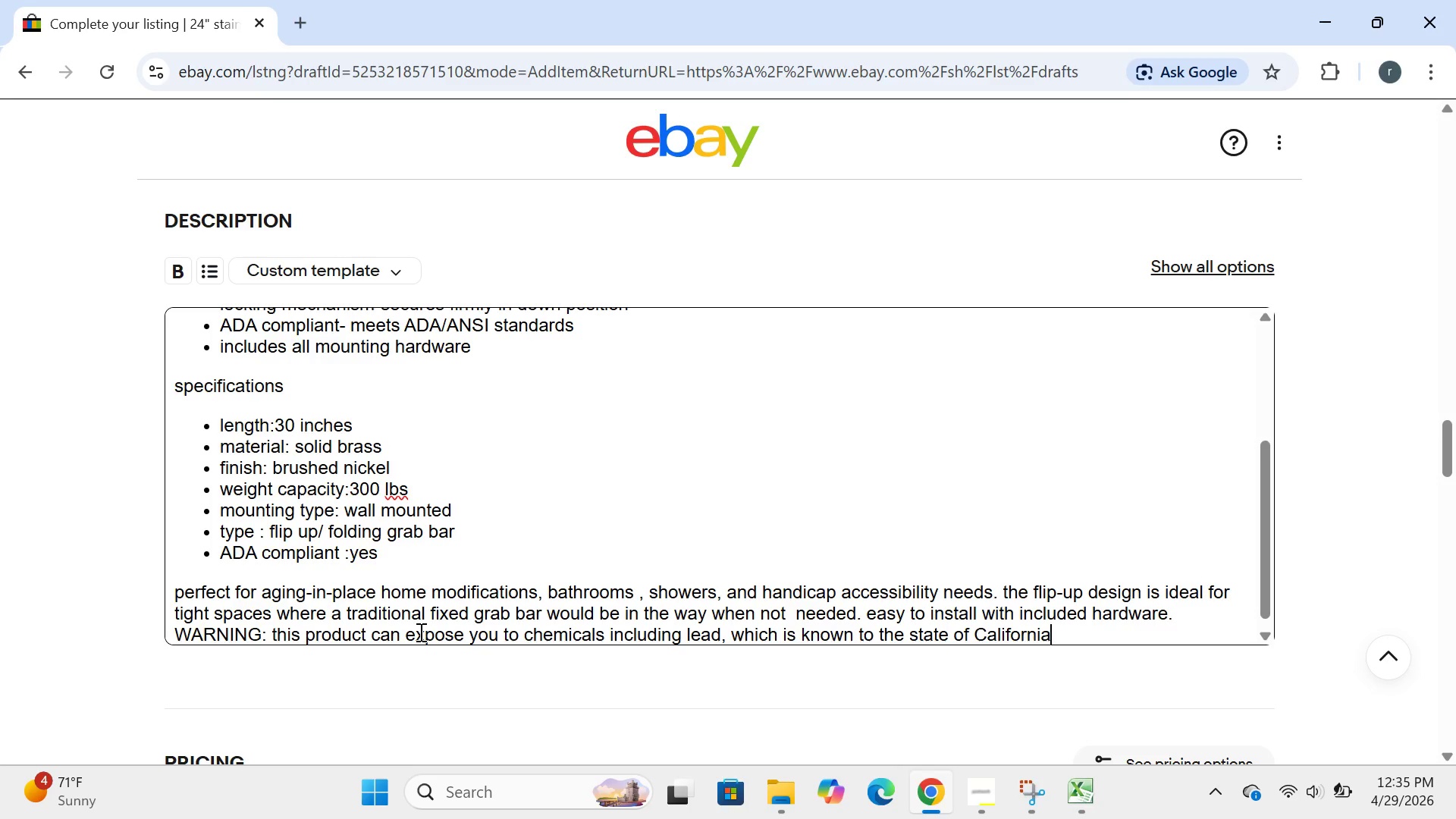 
type( to cause cancer and birth defects or other reproductive harm. for more inform)
key(Backspace)
type(mation go to www.p65warnings.ca.gov.)
 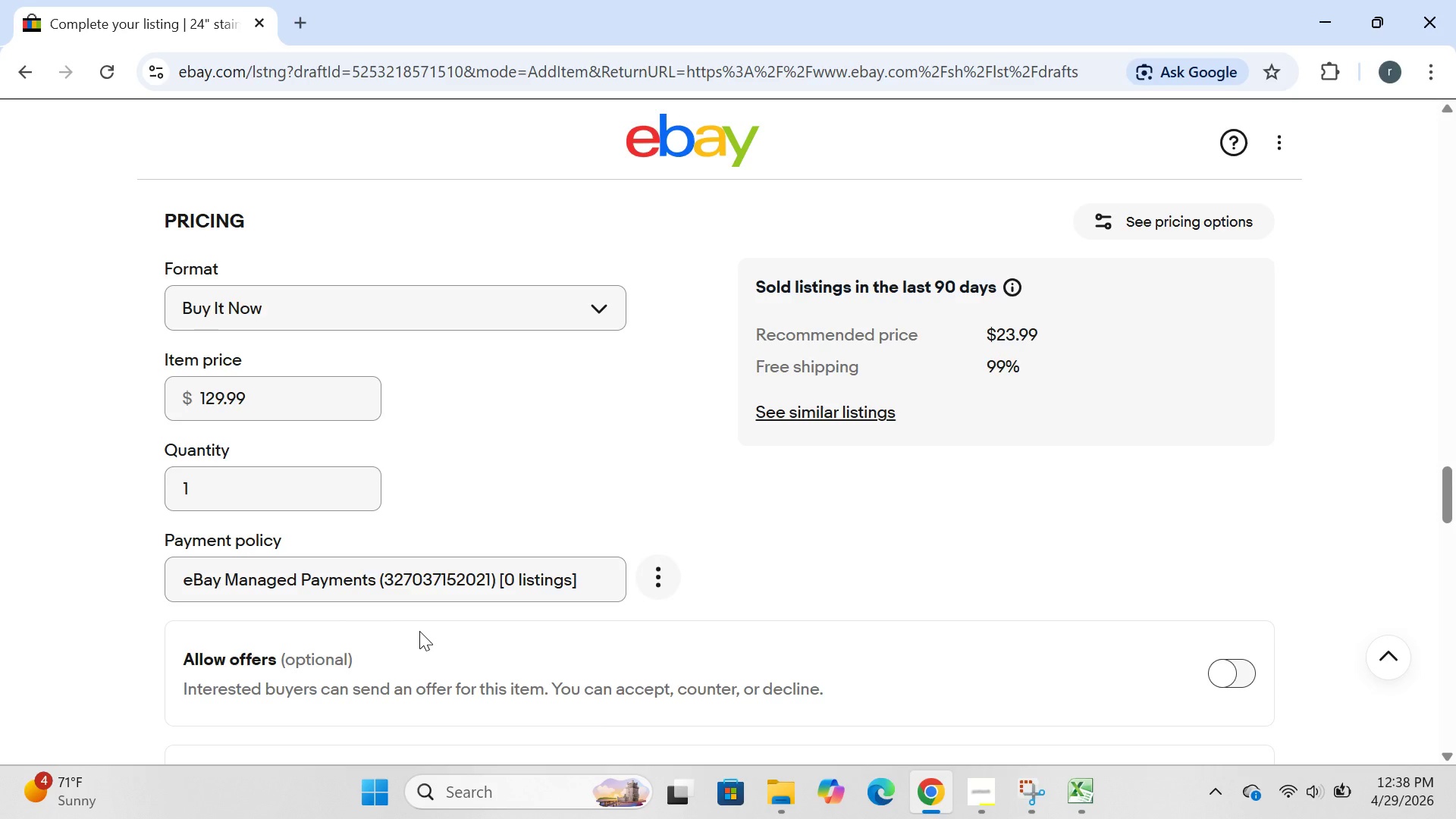 
wait(107.09)
 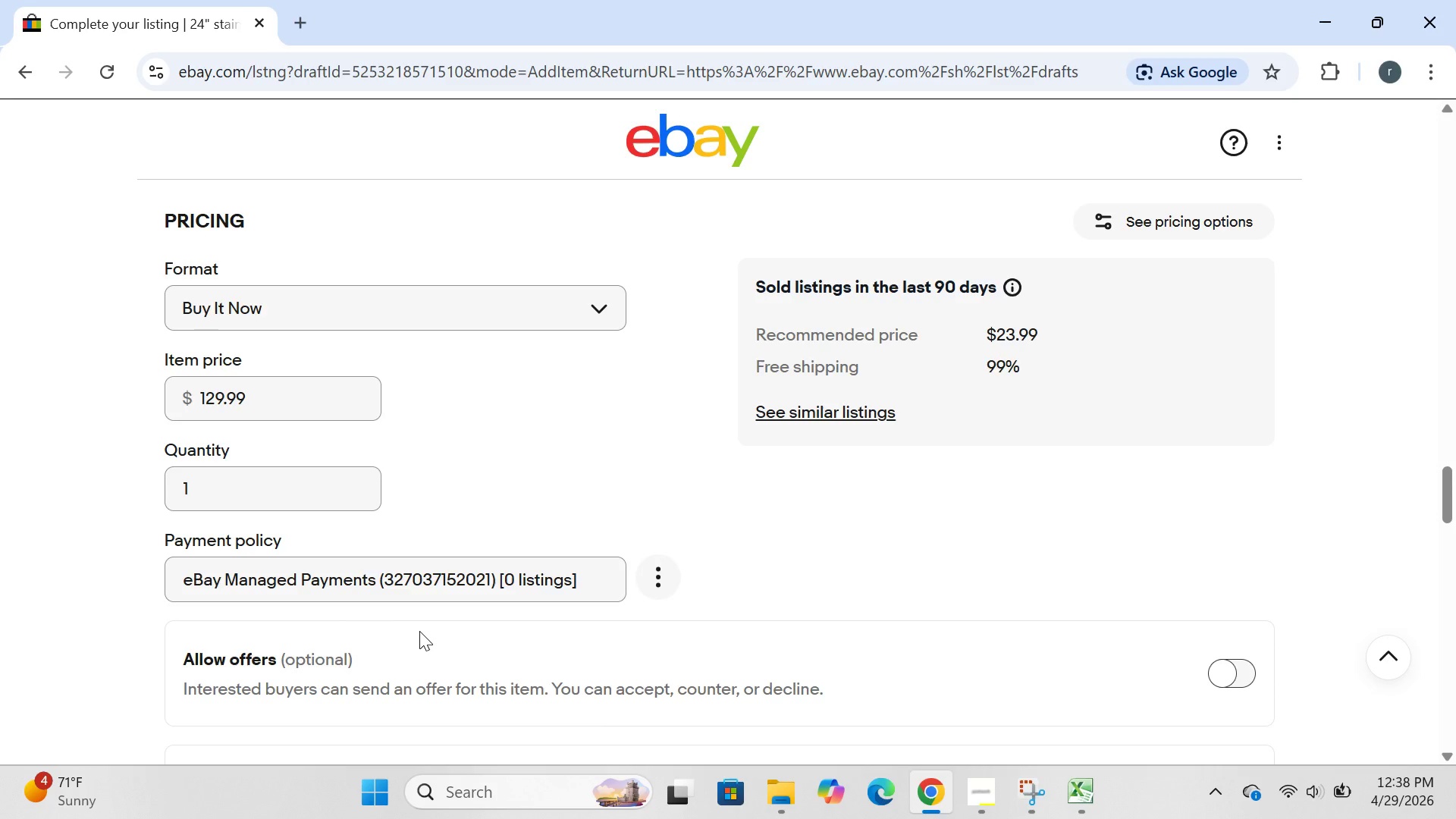 
left_click([995, 805])